 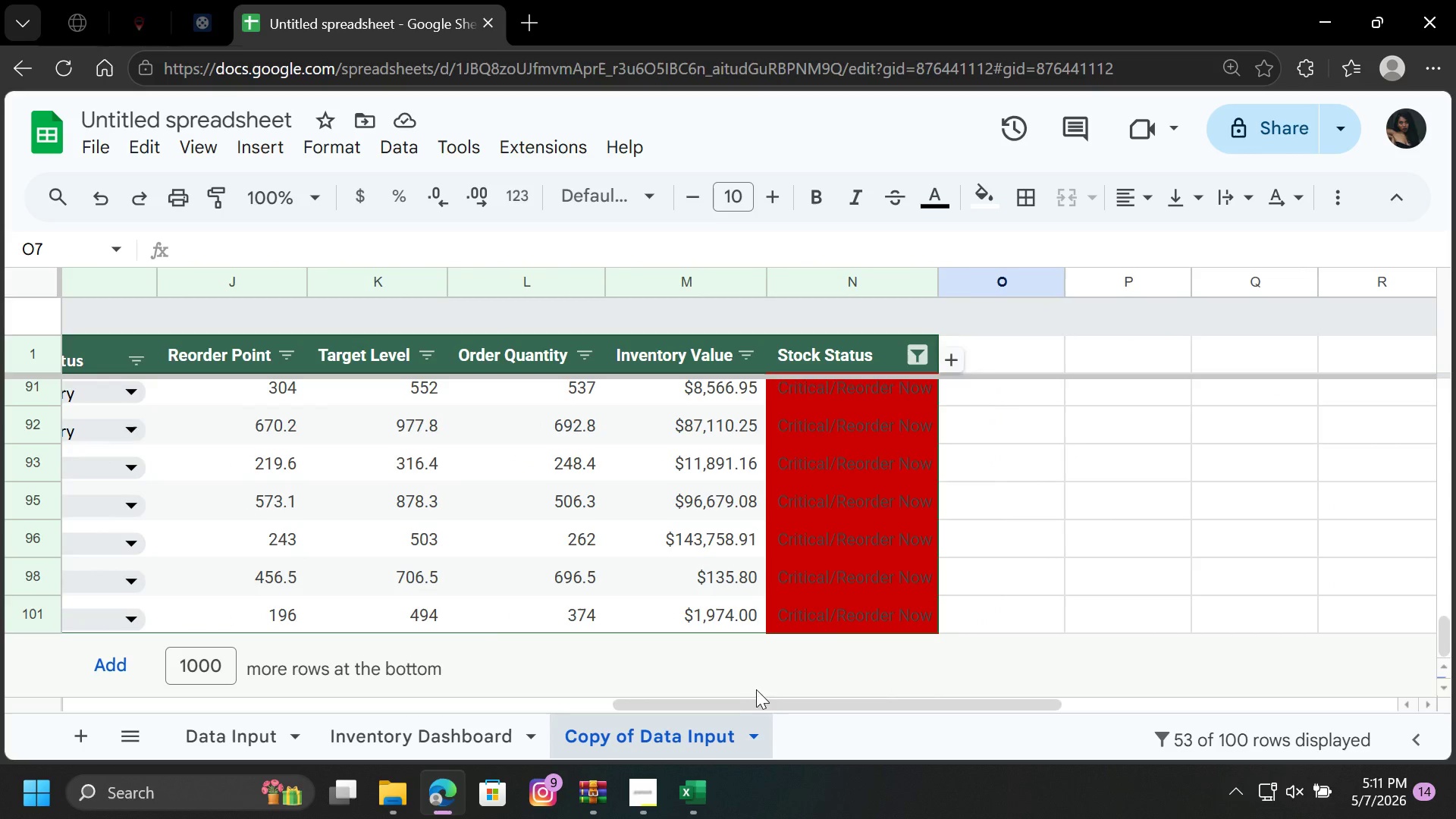 
right_click([654, 730])
 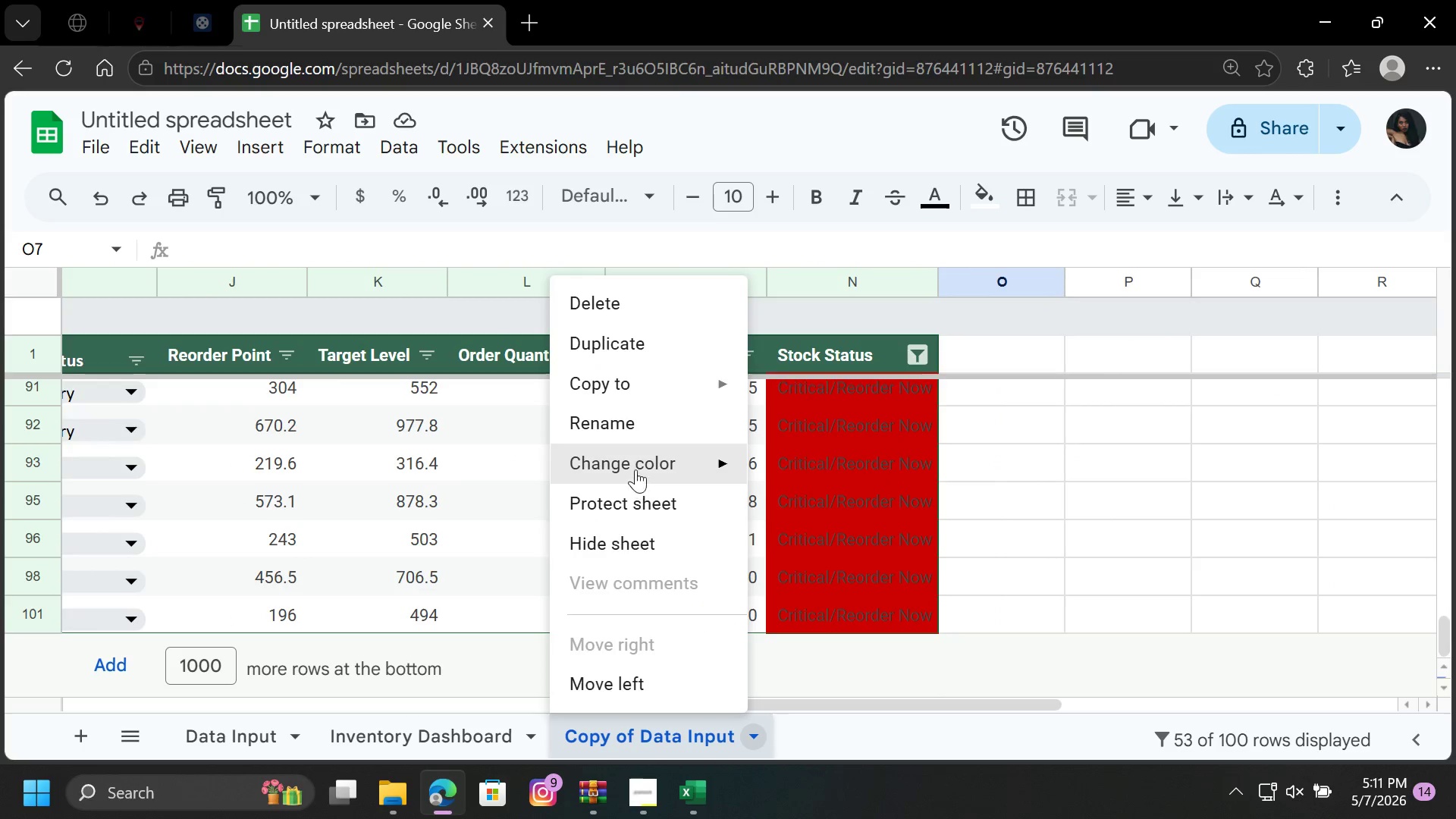 
left_click([632, 422])
 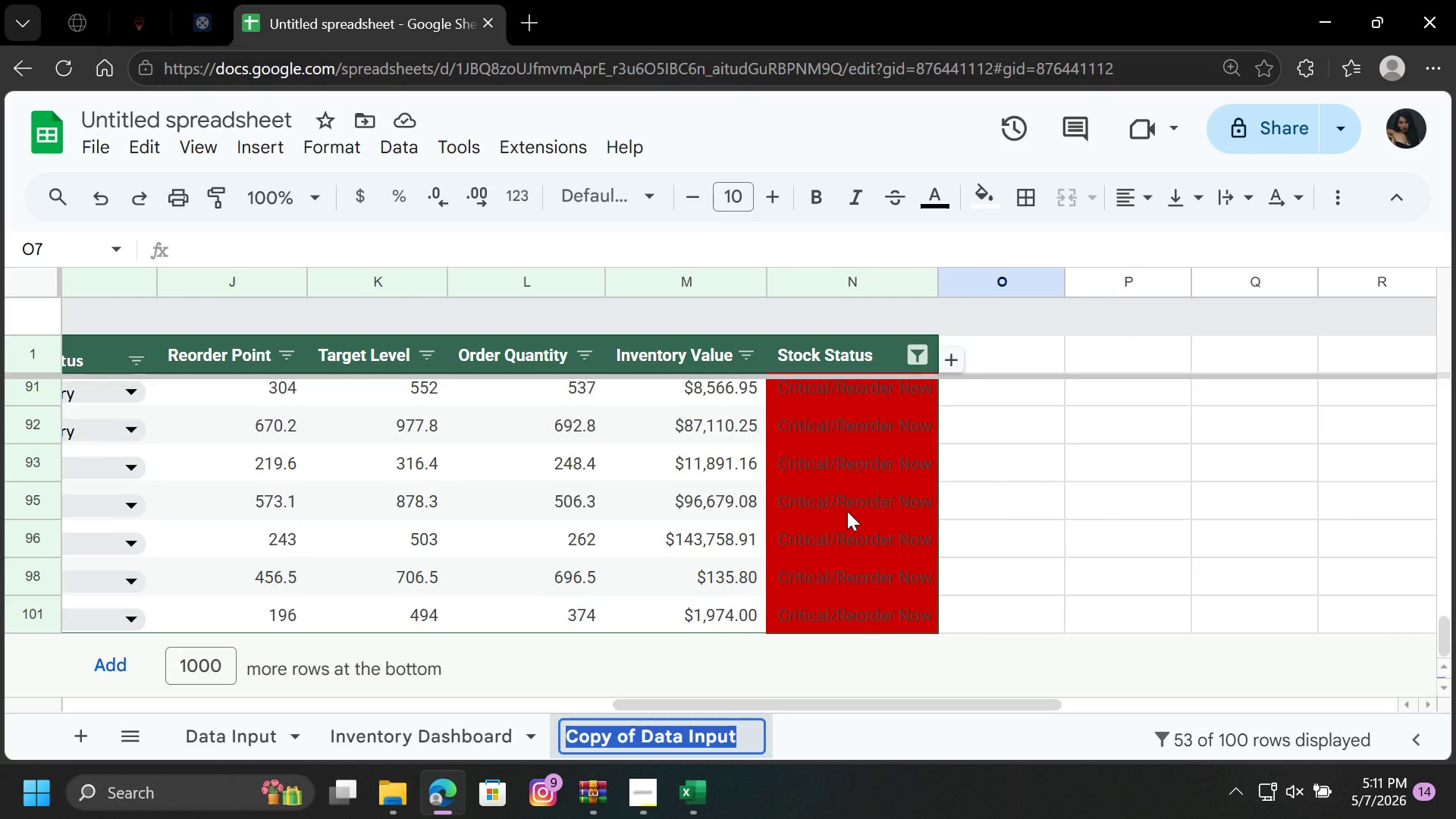 
type(reorder)
key(Backspace)
key(Backspace)
key(Backspace)
key(Backspace)
key(Backspace)
key(Backspace)
key(Backspace)
type(Reoder)
 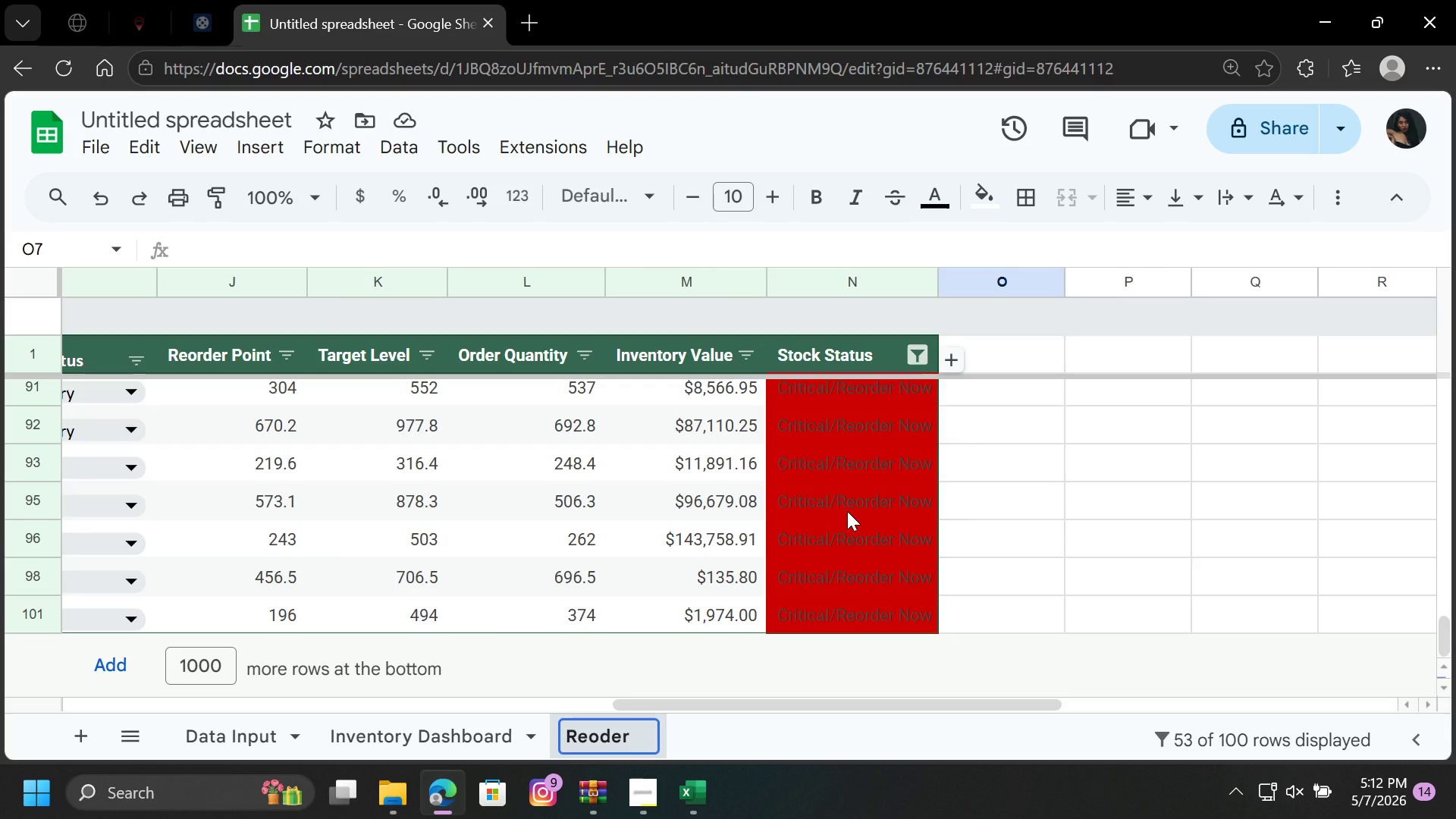 
wait(6.69)
 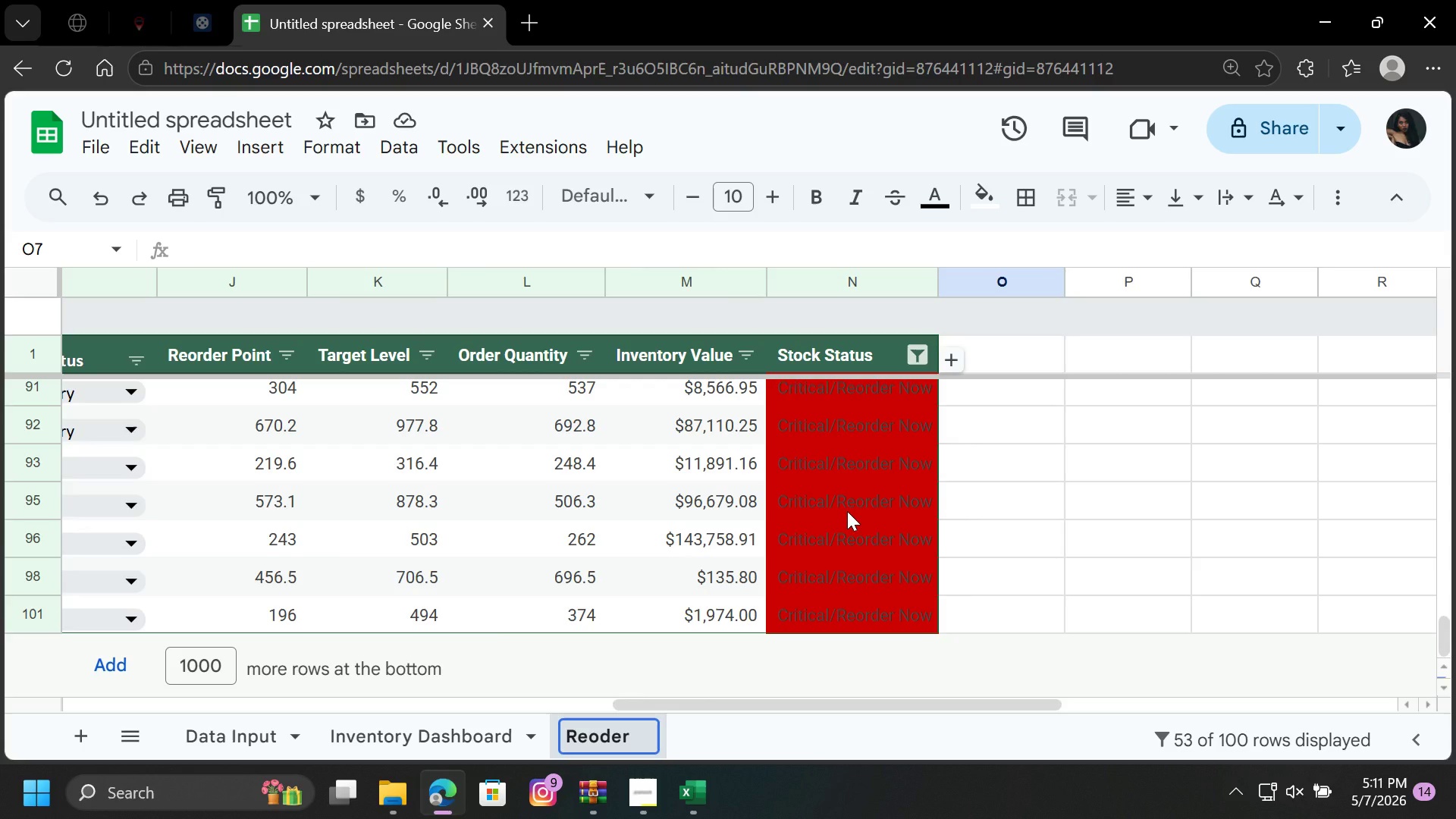 
key(Backspace)
key(Backspace)
key(Backspace)
type(rder Now for pdf)
 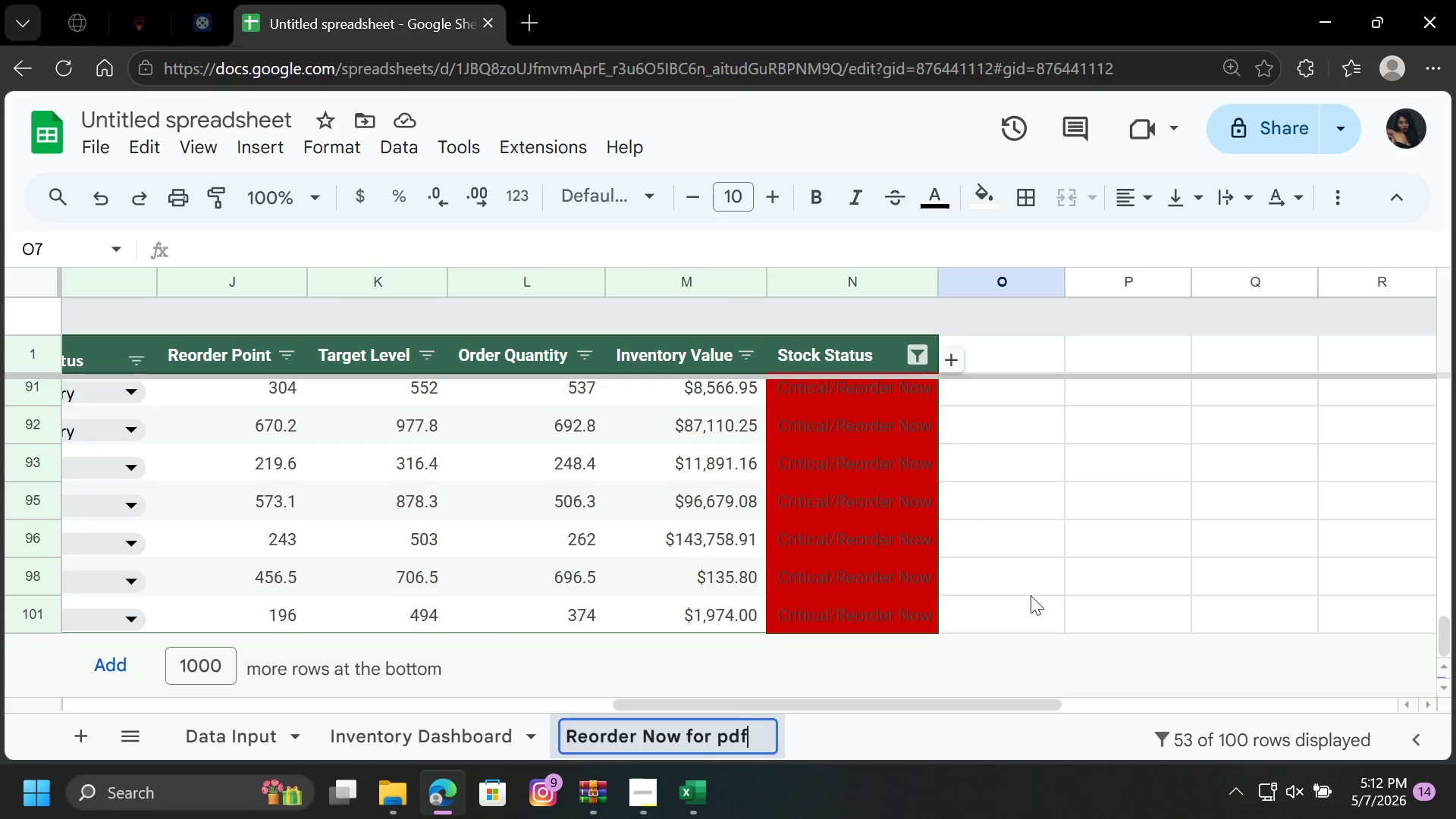 
left_click([1112, 497])
 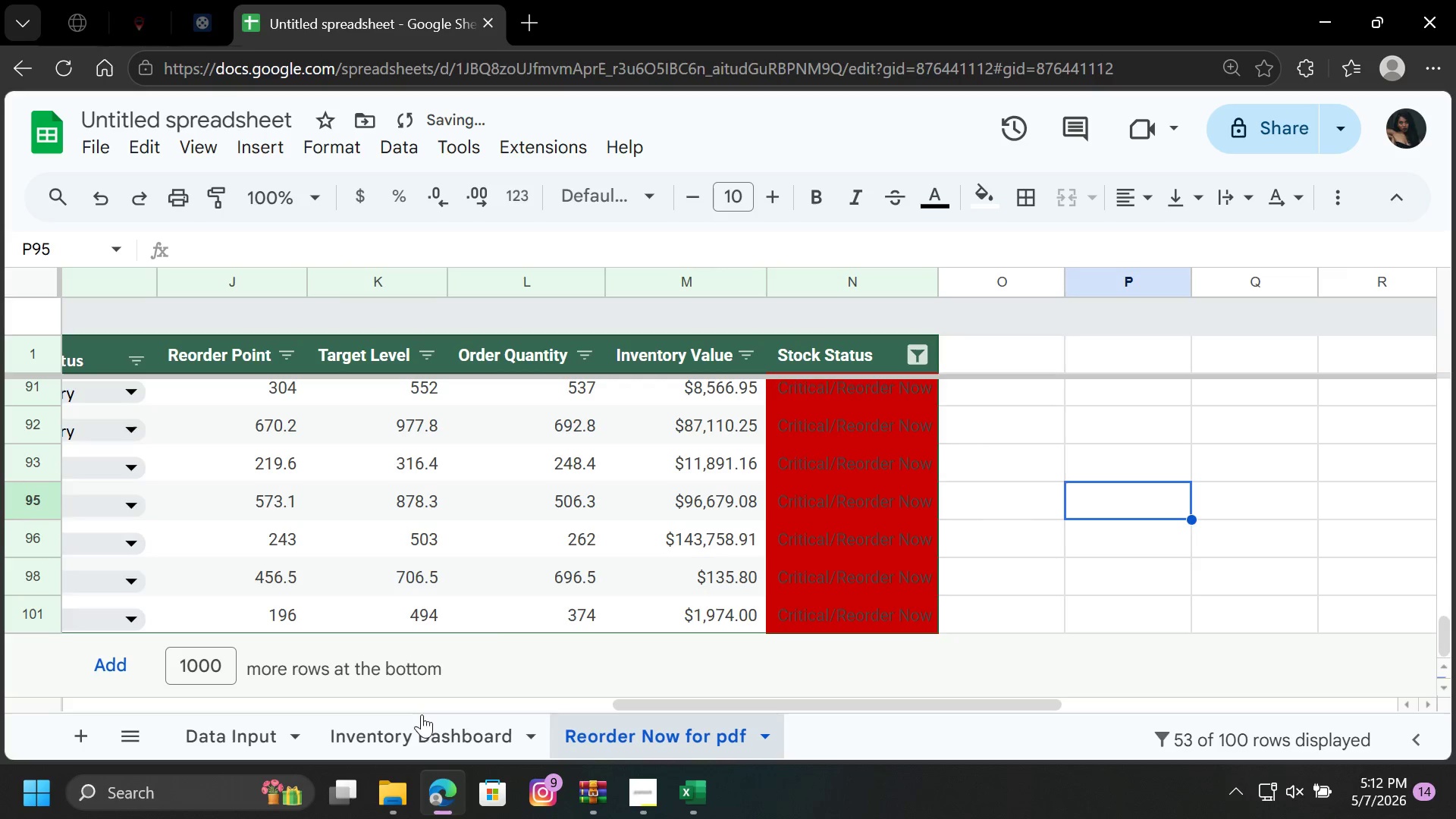 
left_click([413, 741])
 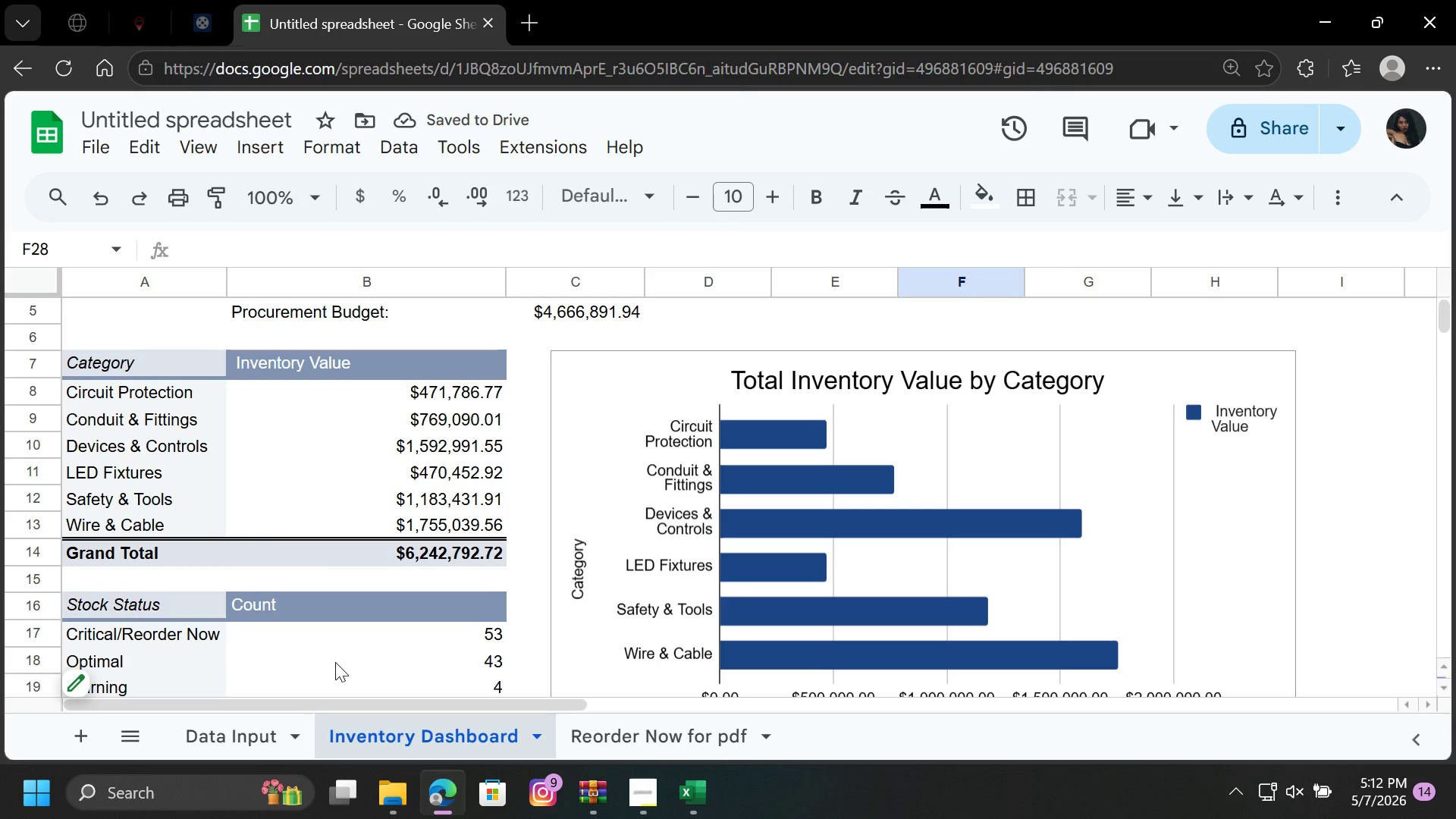 
left_click([234, 731])
 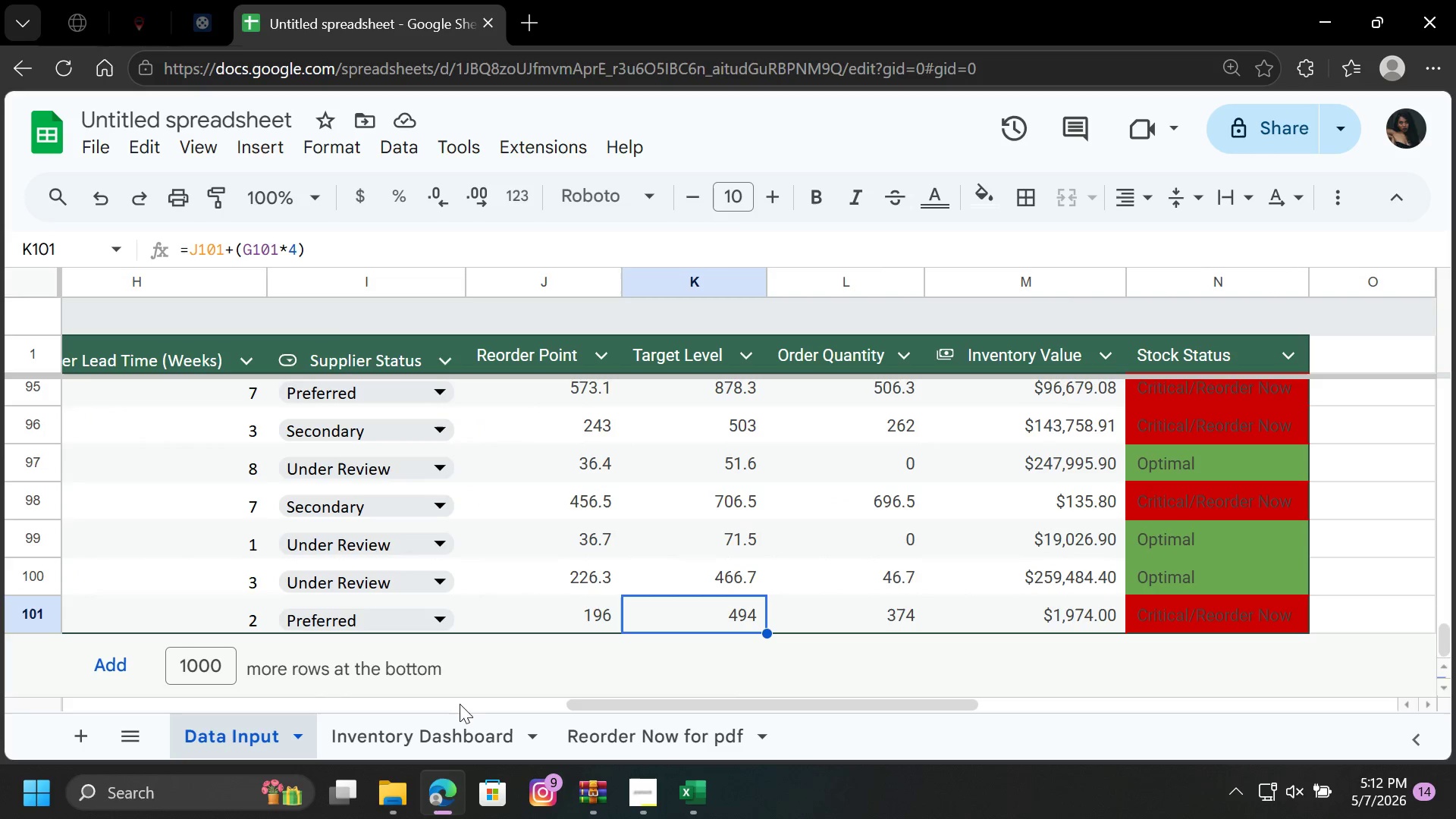 
left_click_drag(start_coordinate=[602, 709], to_coordinate=[49, 702])
 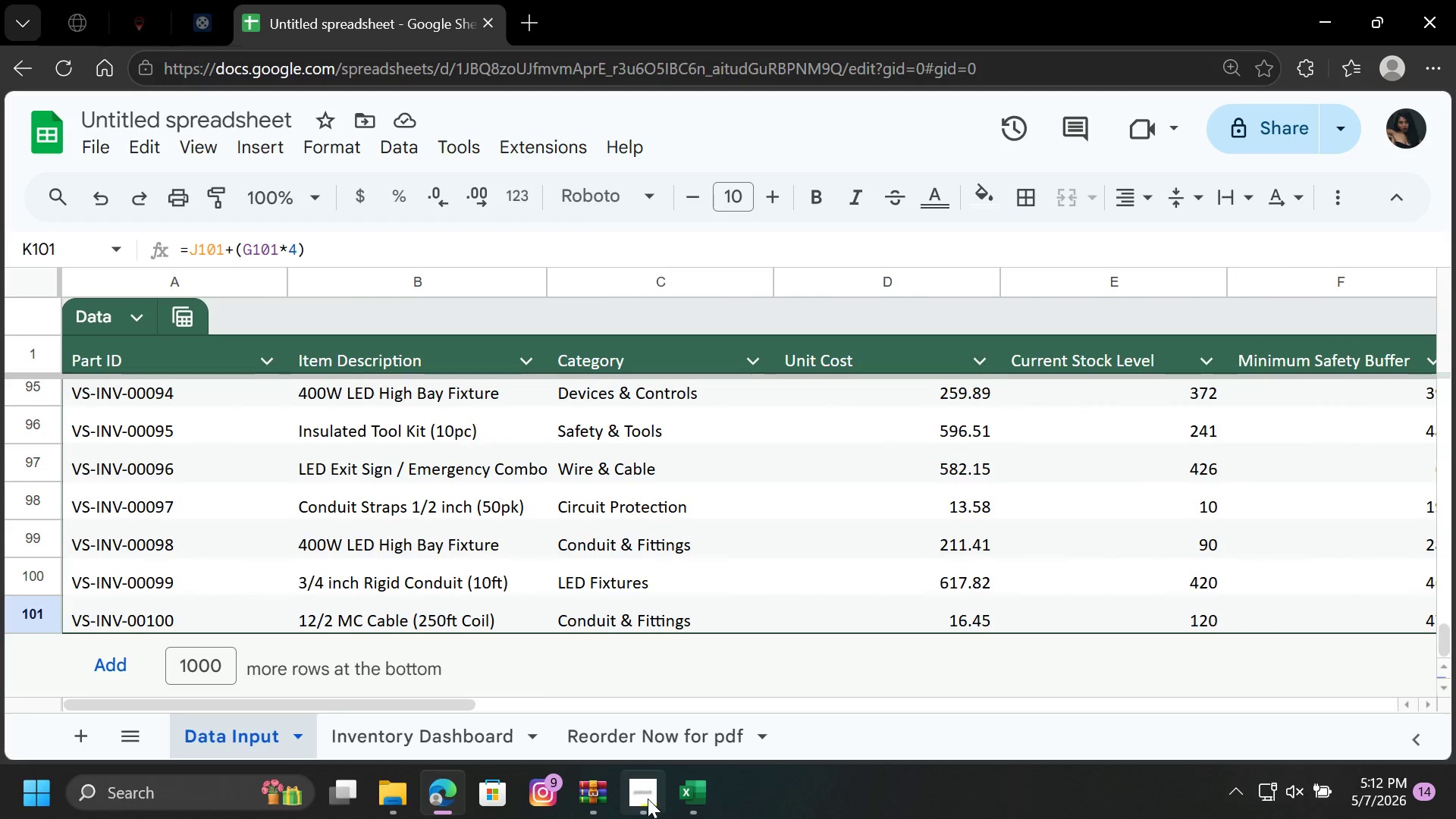 
left_click([640, 796])